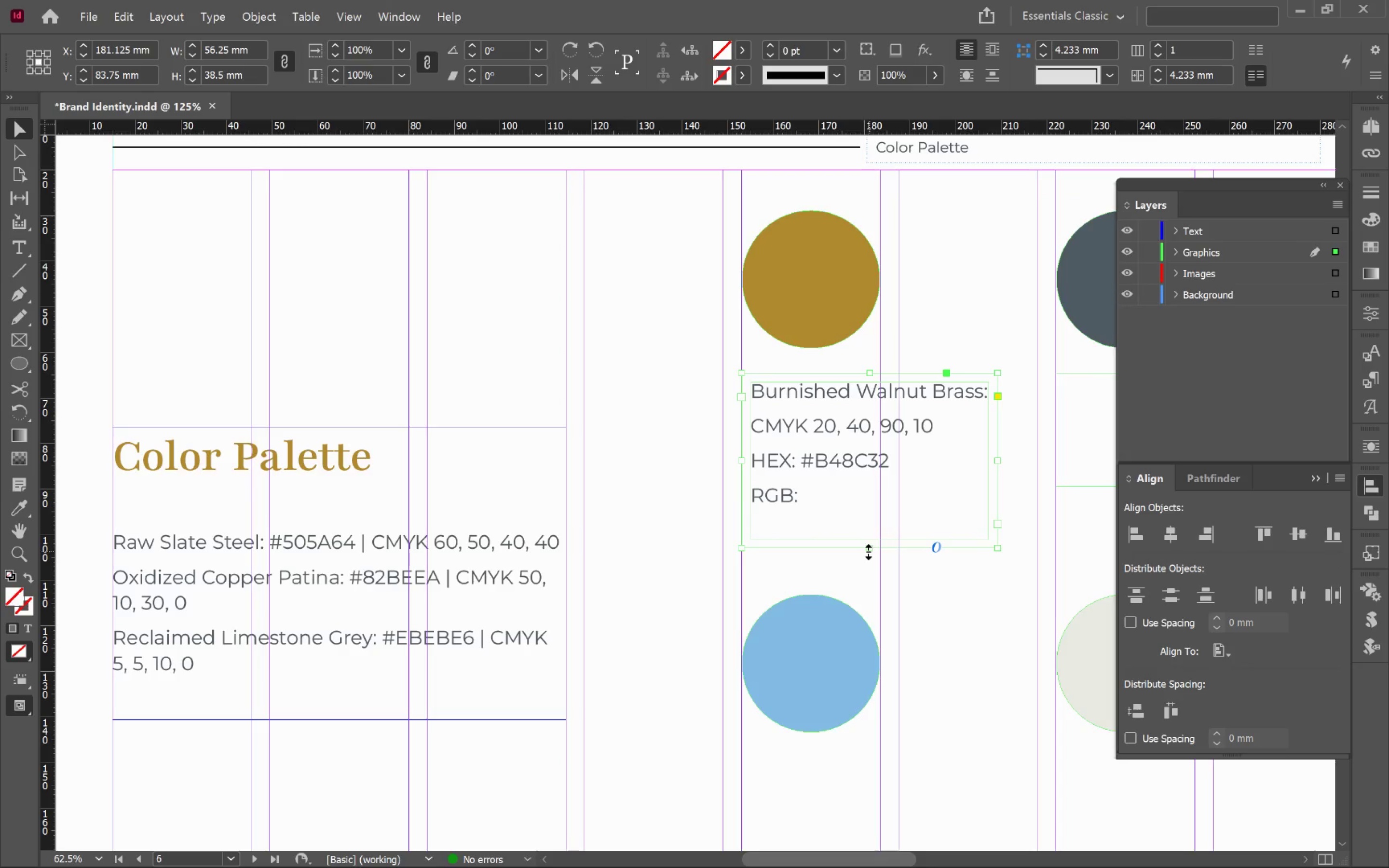 
double_click([868, 551])
 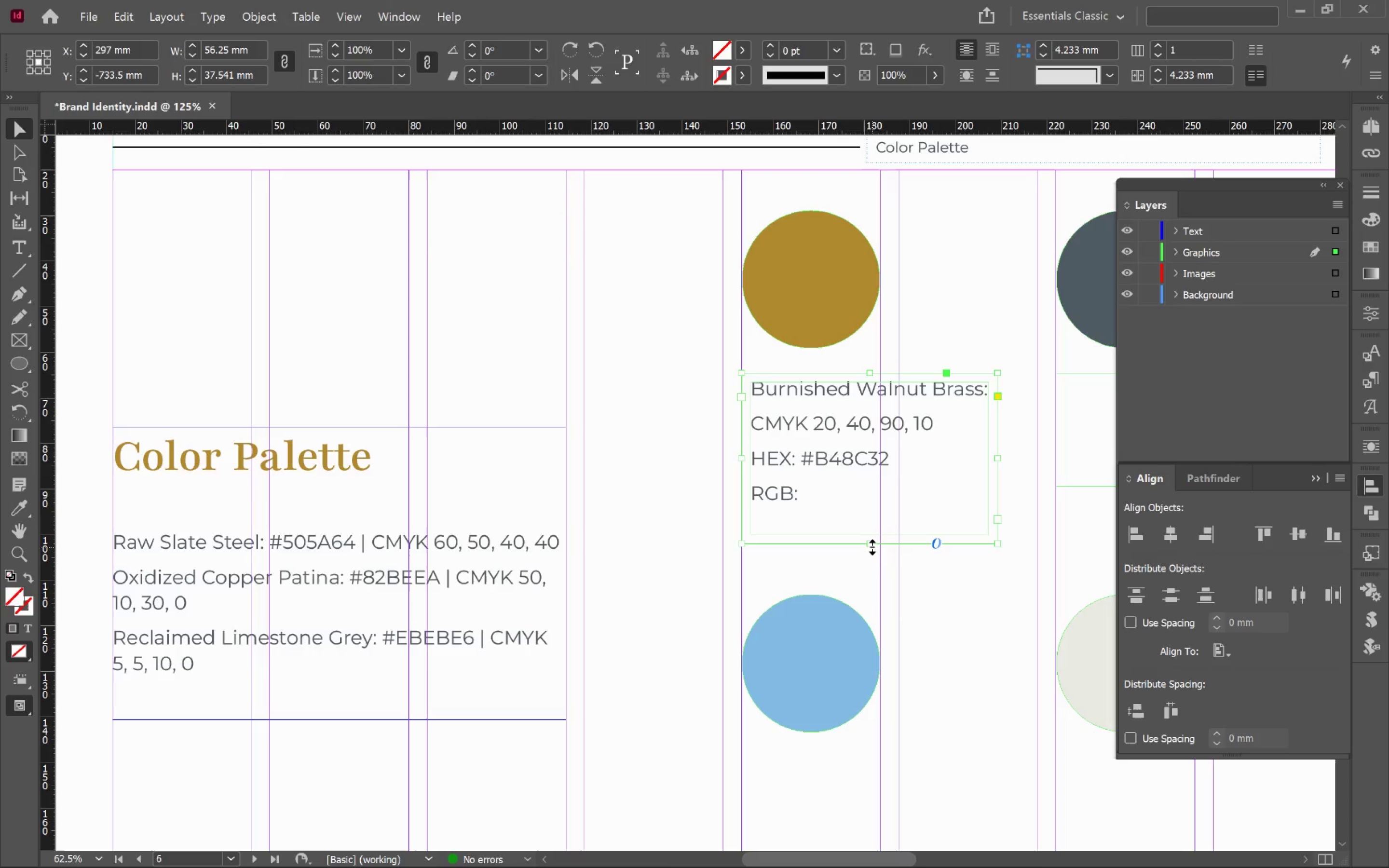 
double_click([871, 545])
 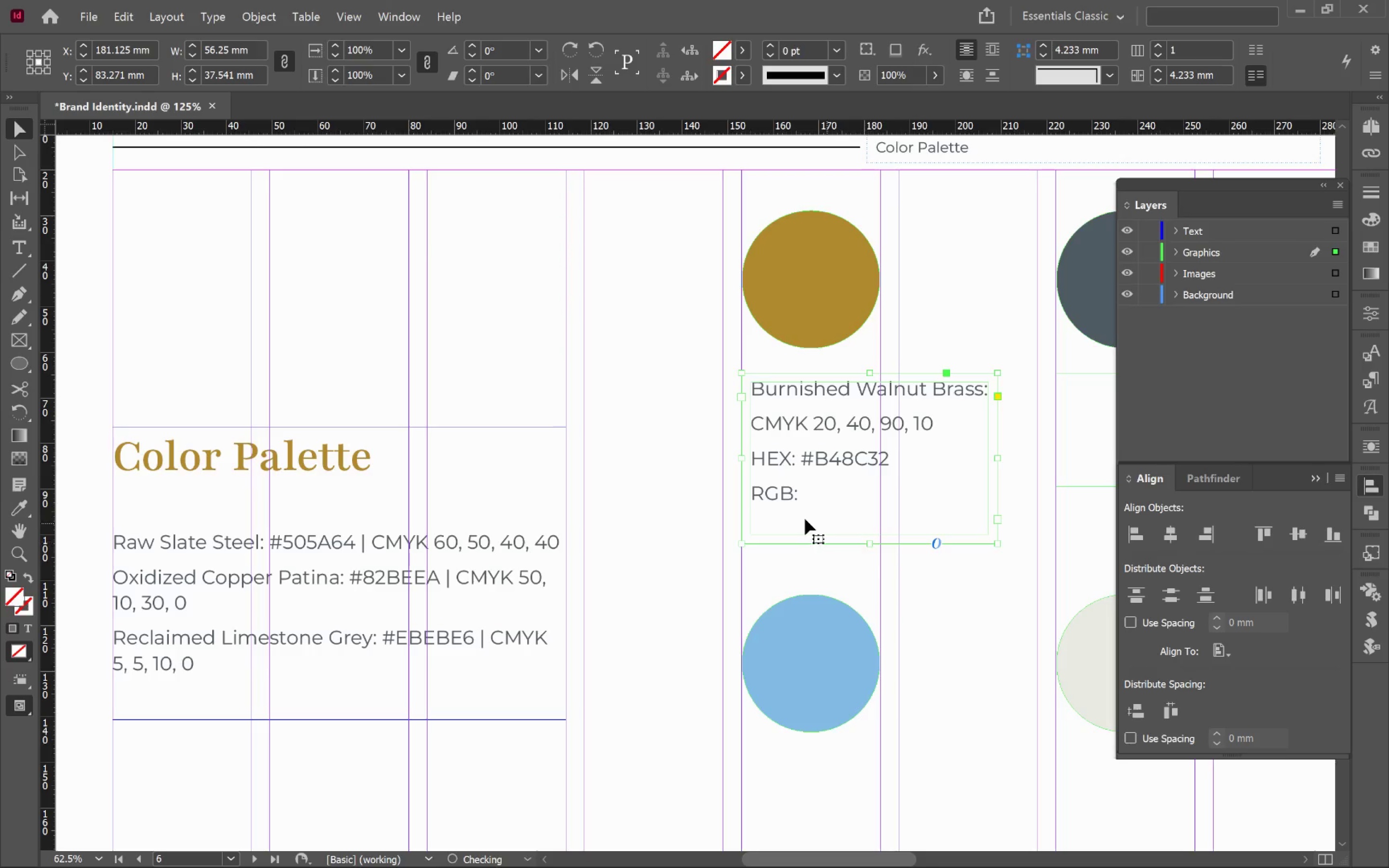 
left_click([801, 517])
 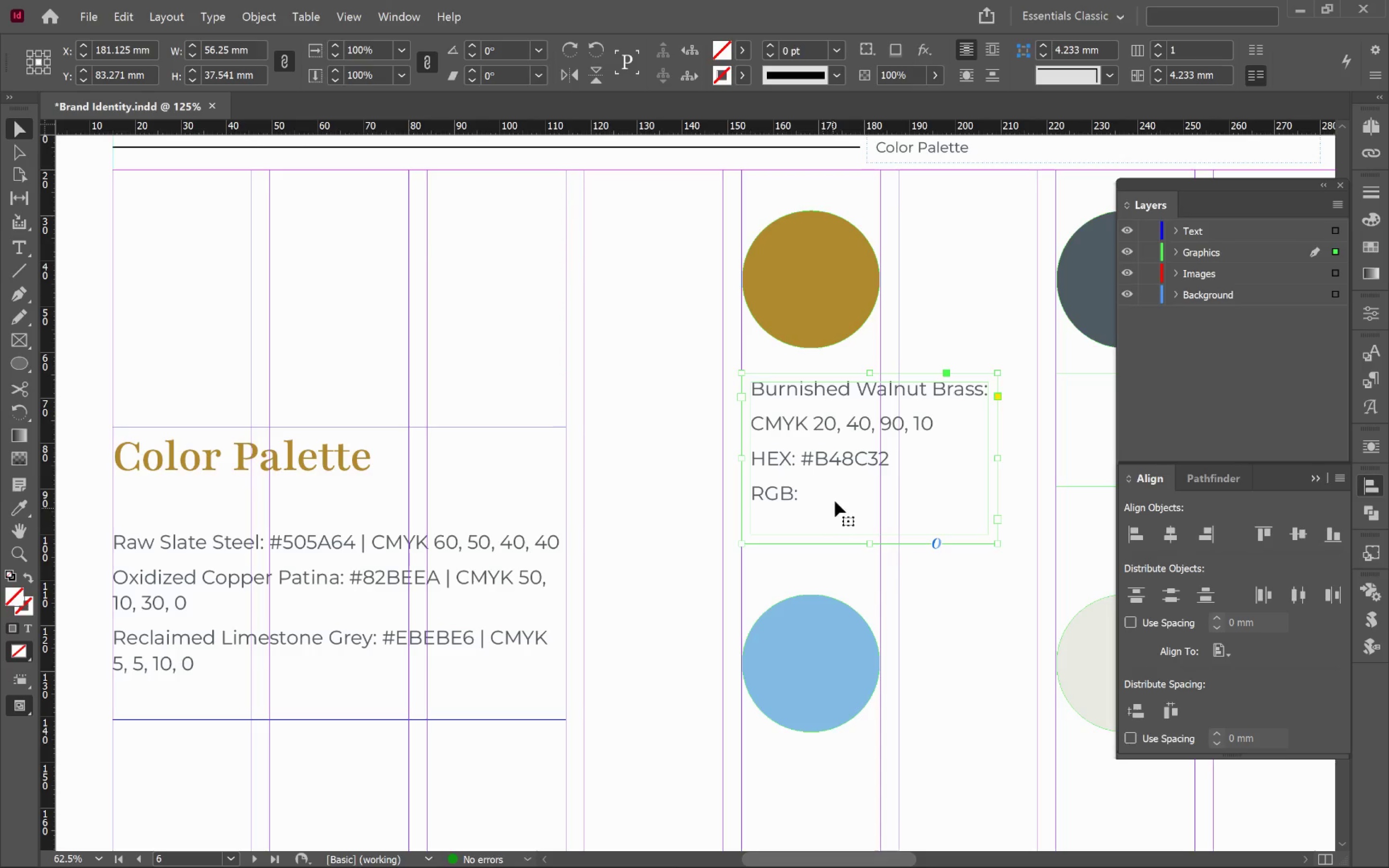 
double_click([834, 489])
 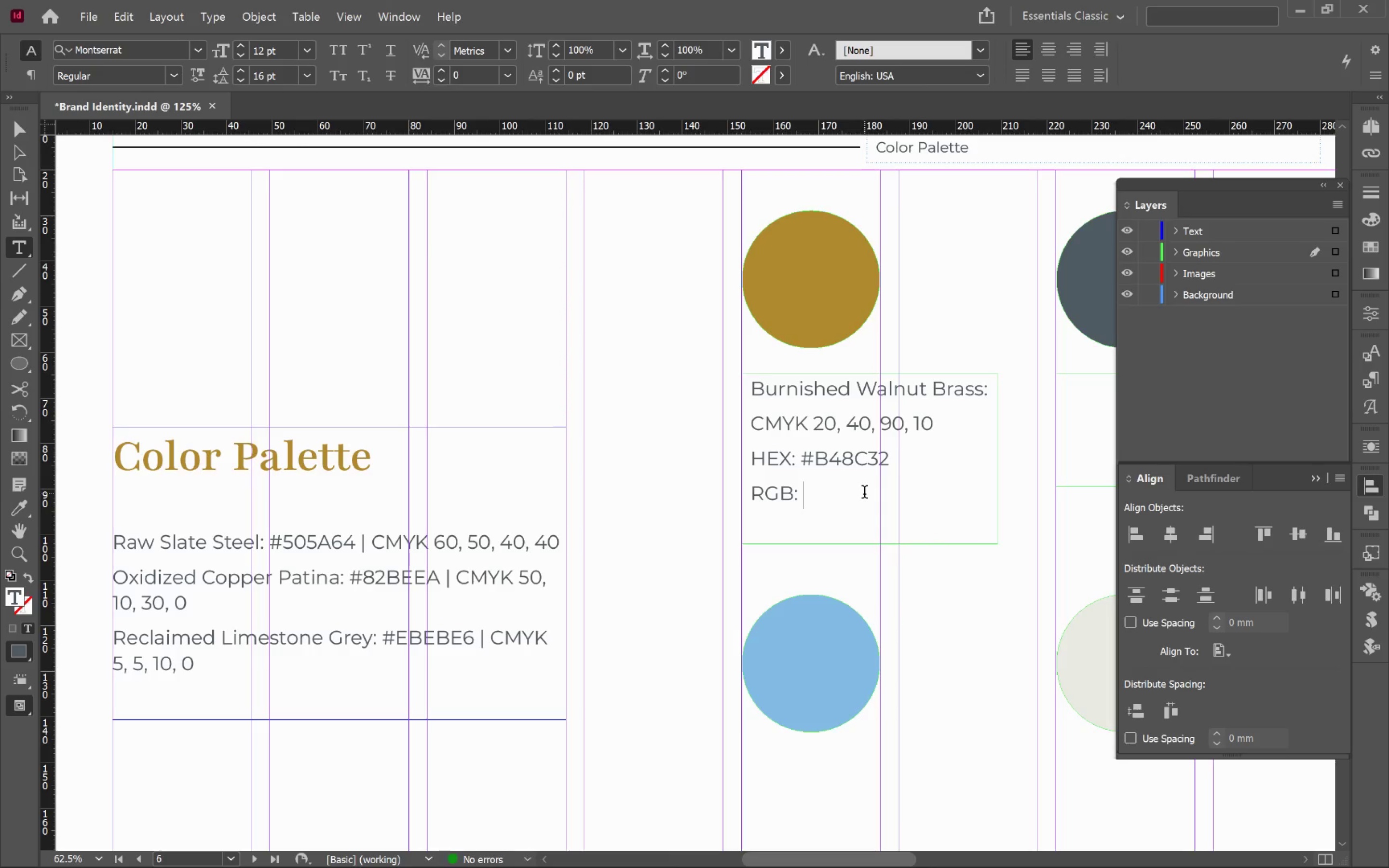 
key(ArrowDown)
 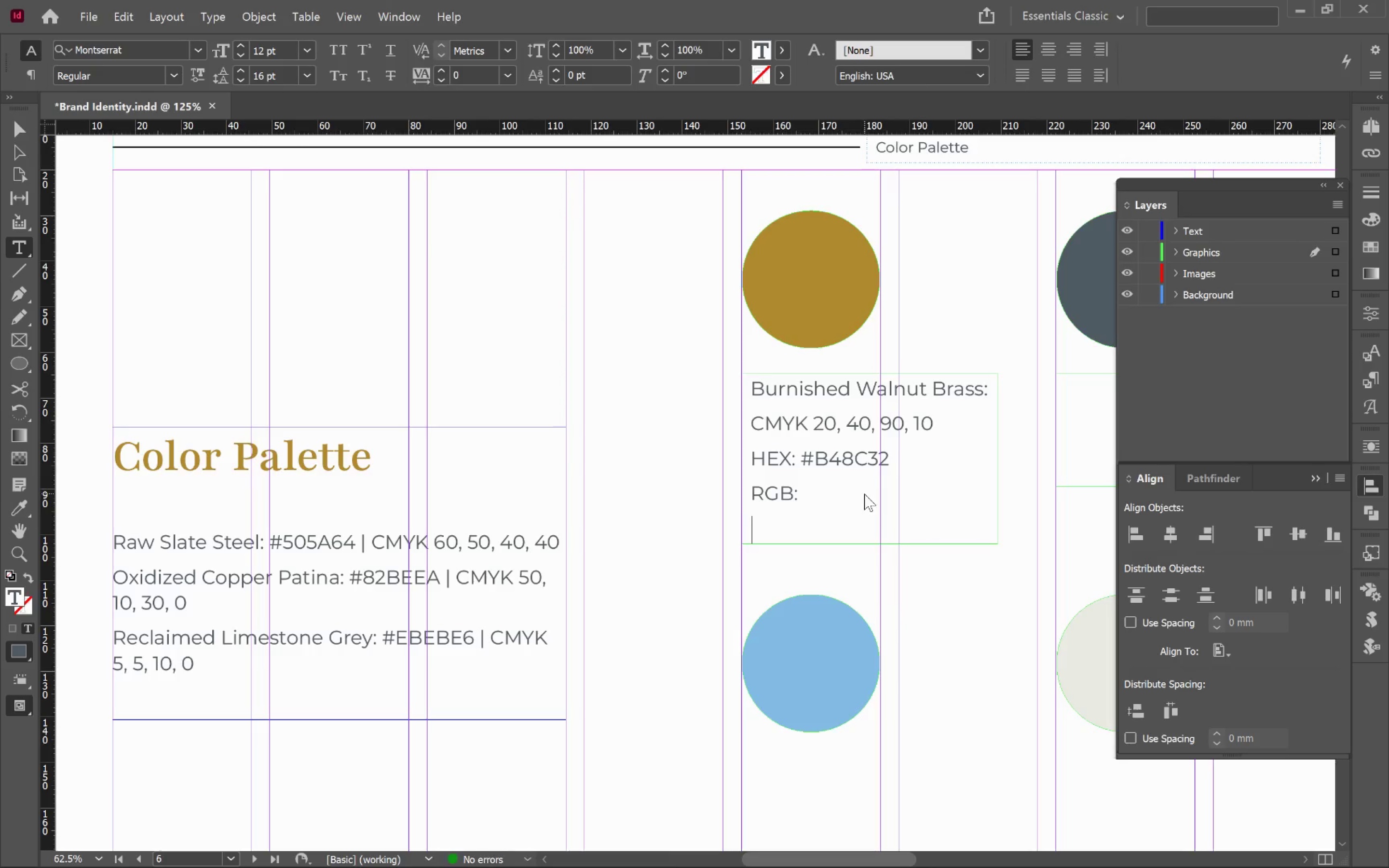 
key(ArrowDown)
 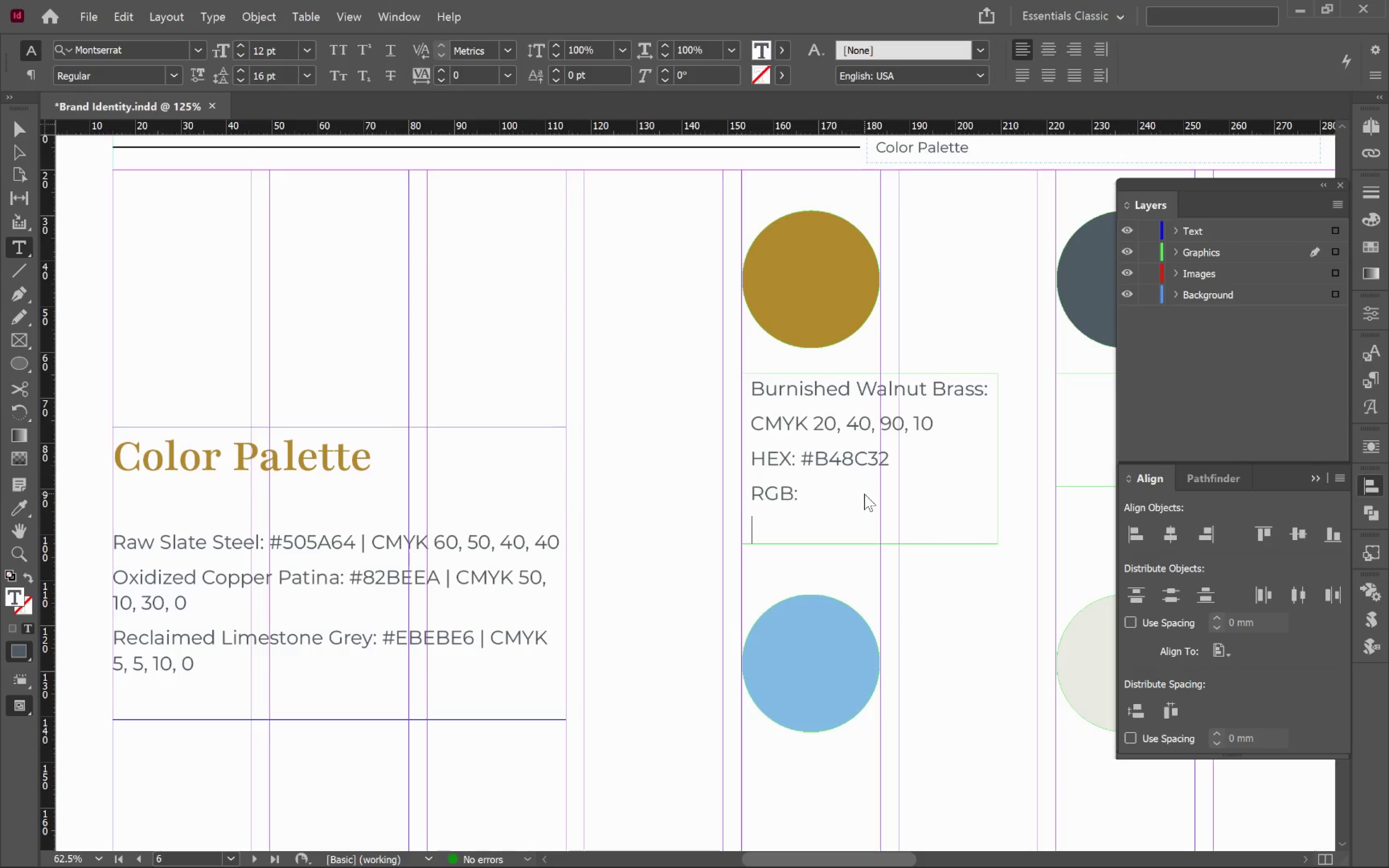 
key(Backspace)
 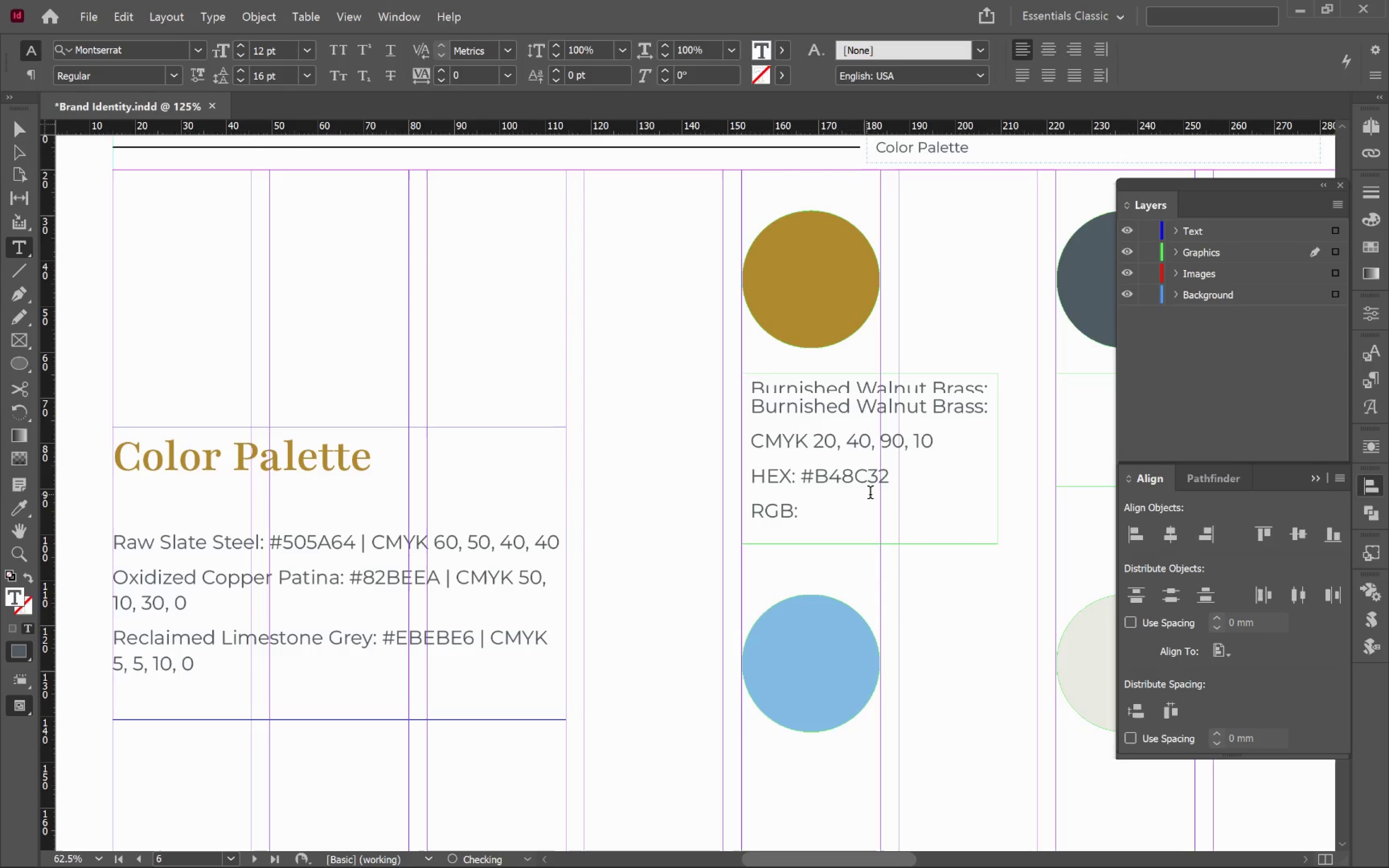 
hold_key(key=ControlLeft, duration=0.54)
left_click([689, 476])
 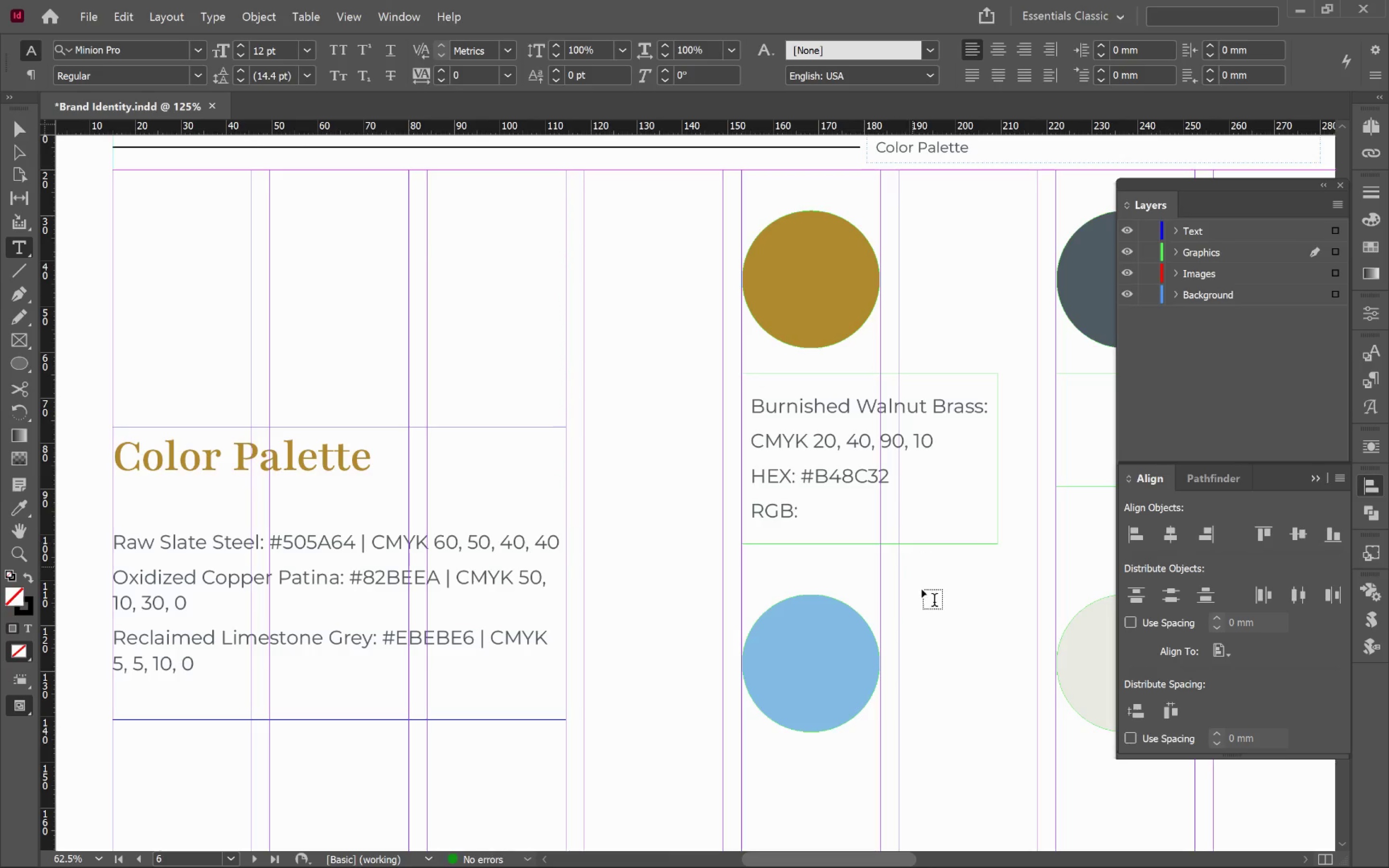 
key(V)
 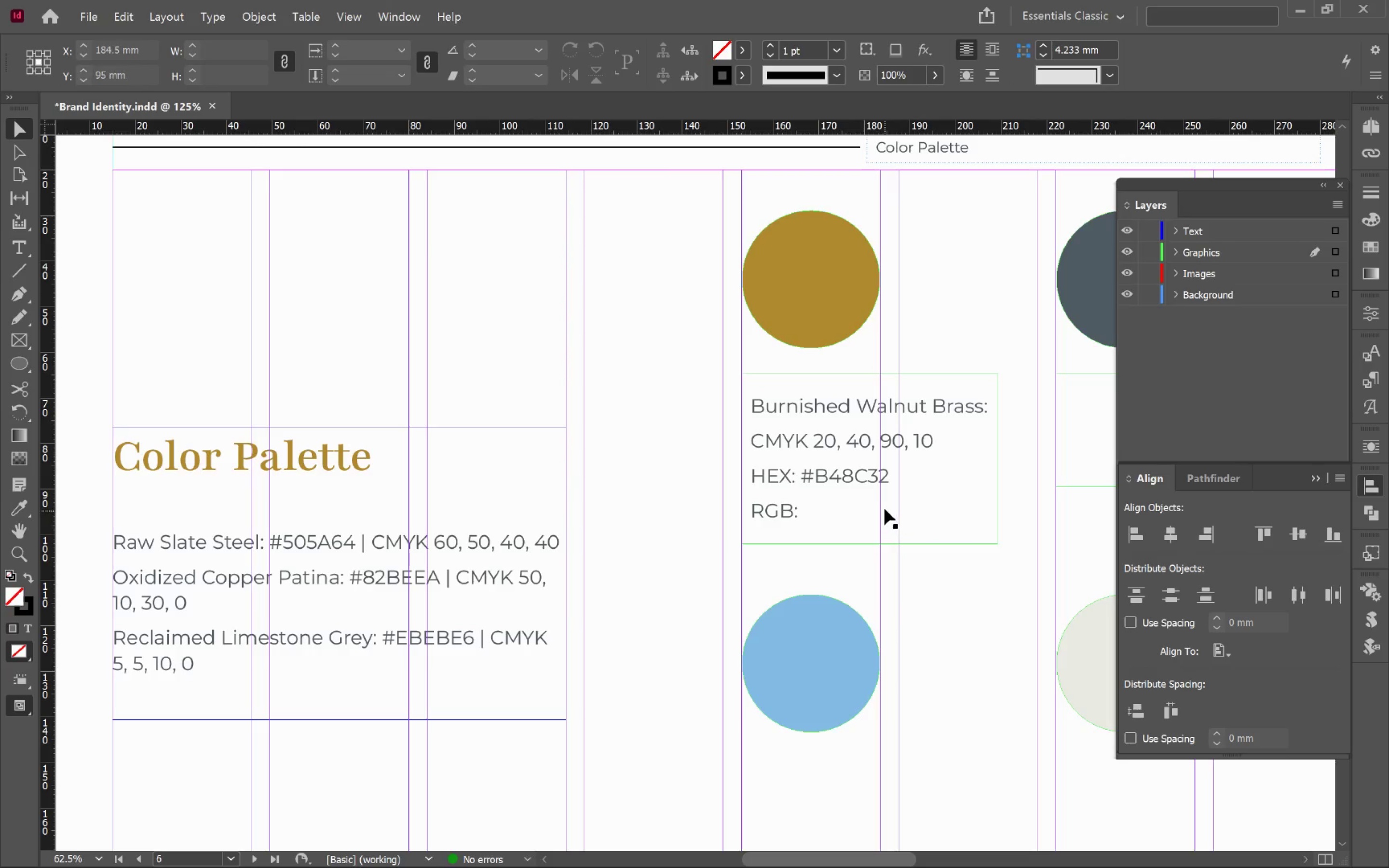 
left_click([885, 506])
 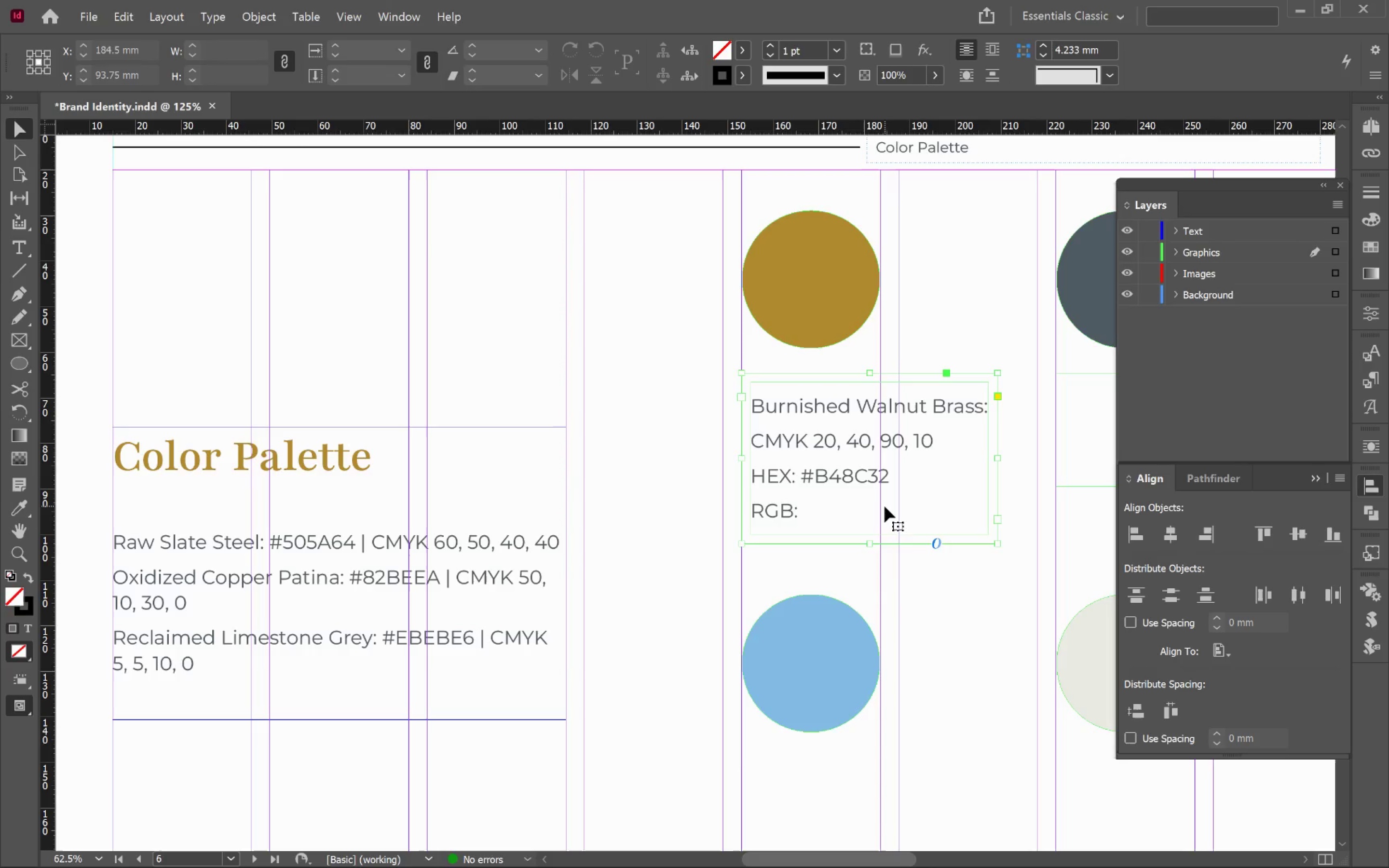 
key(Alt+Tab)
 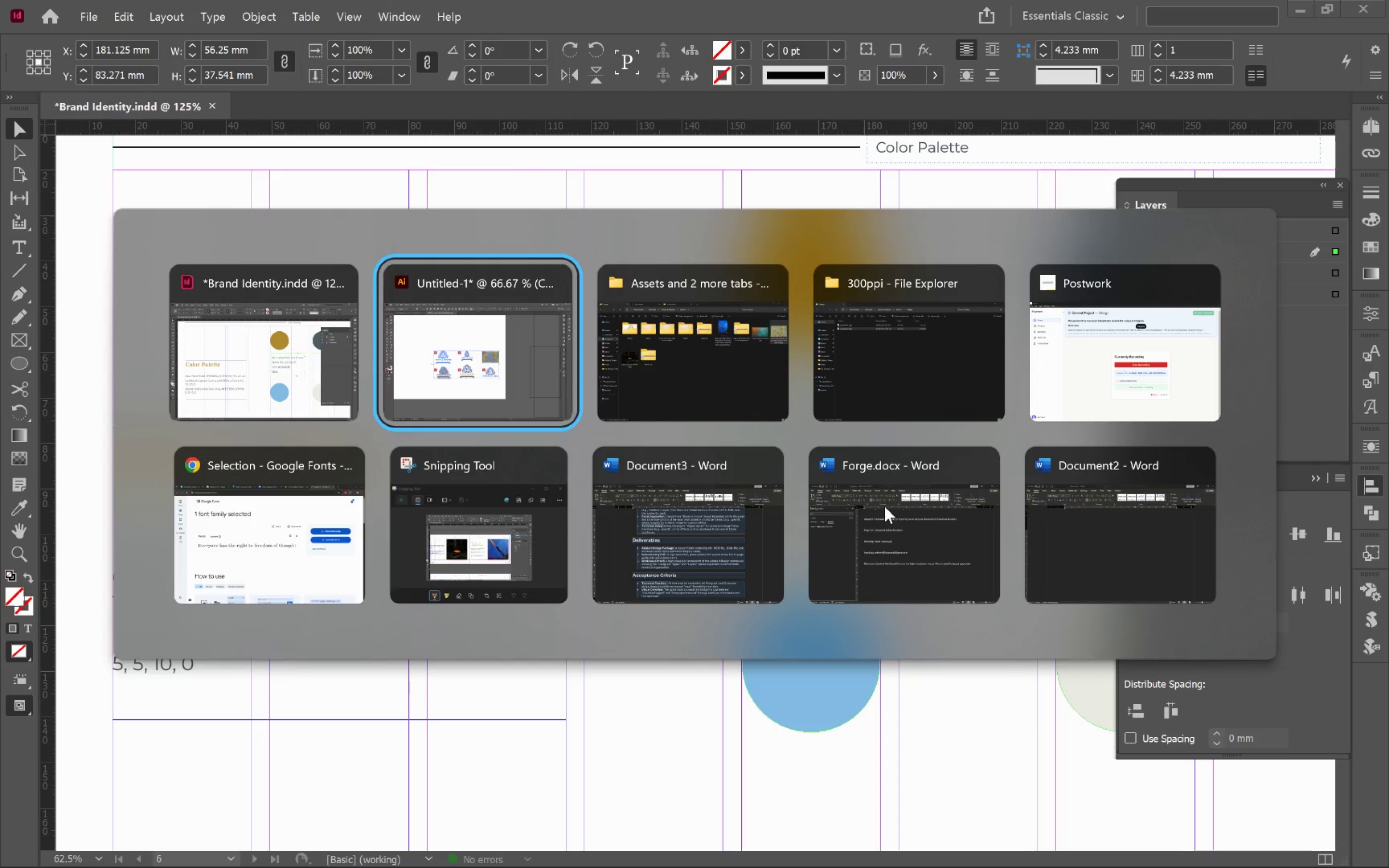 
key(Alt+Tab)
 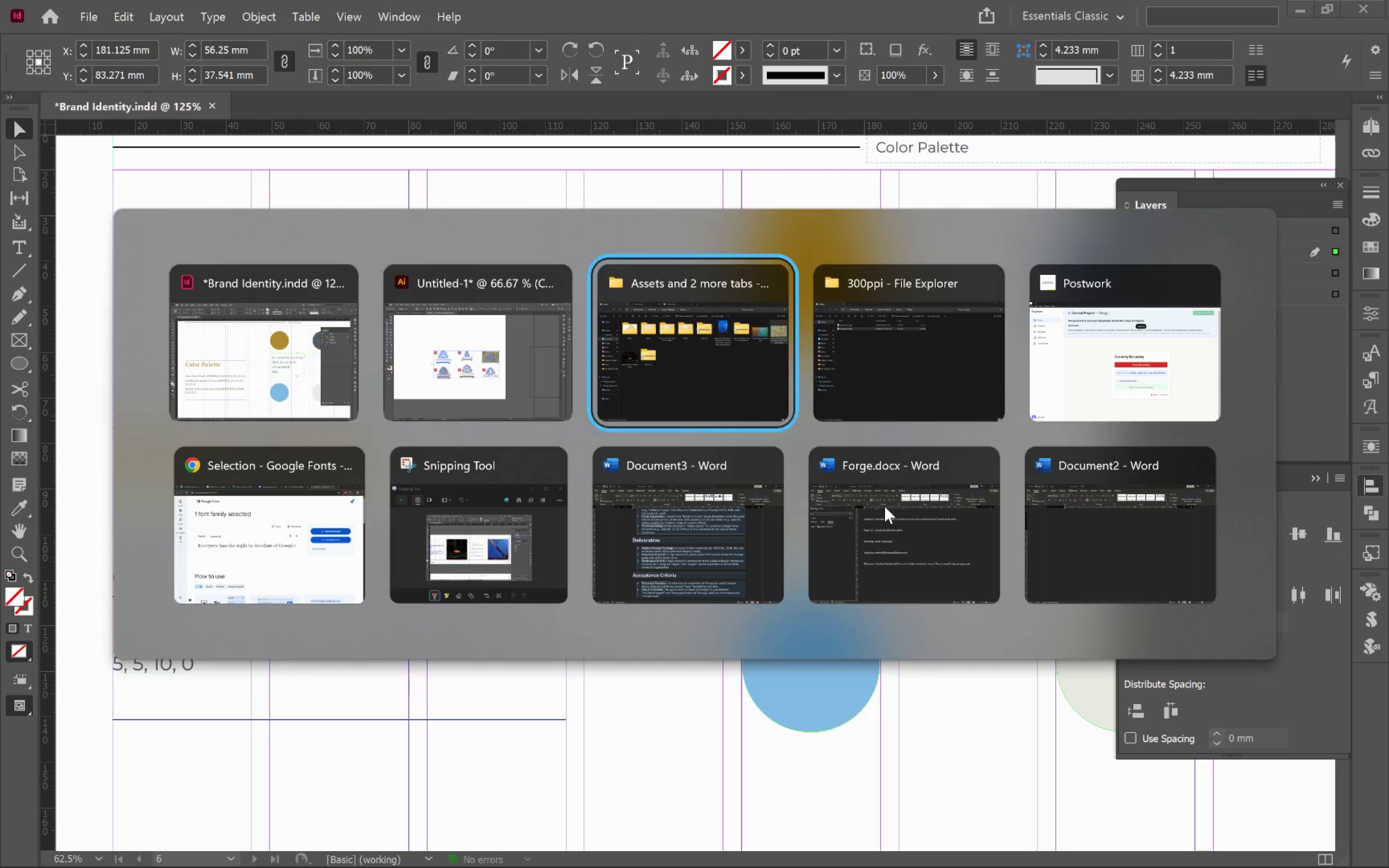 
key(Alt+Tab)
 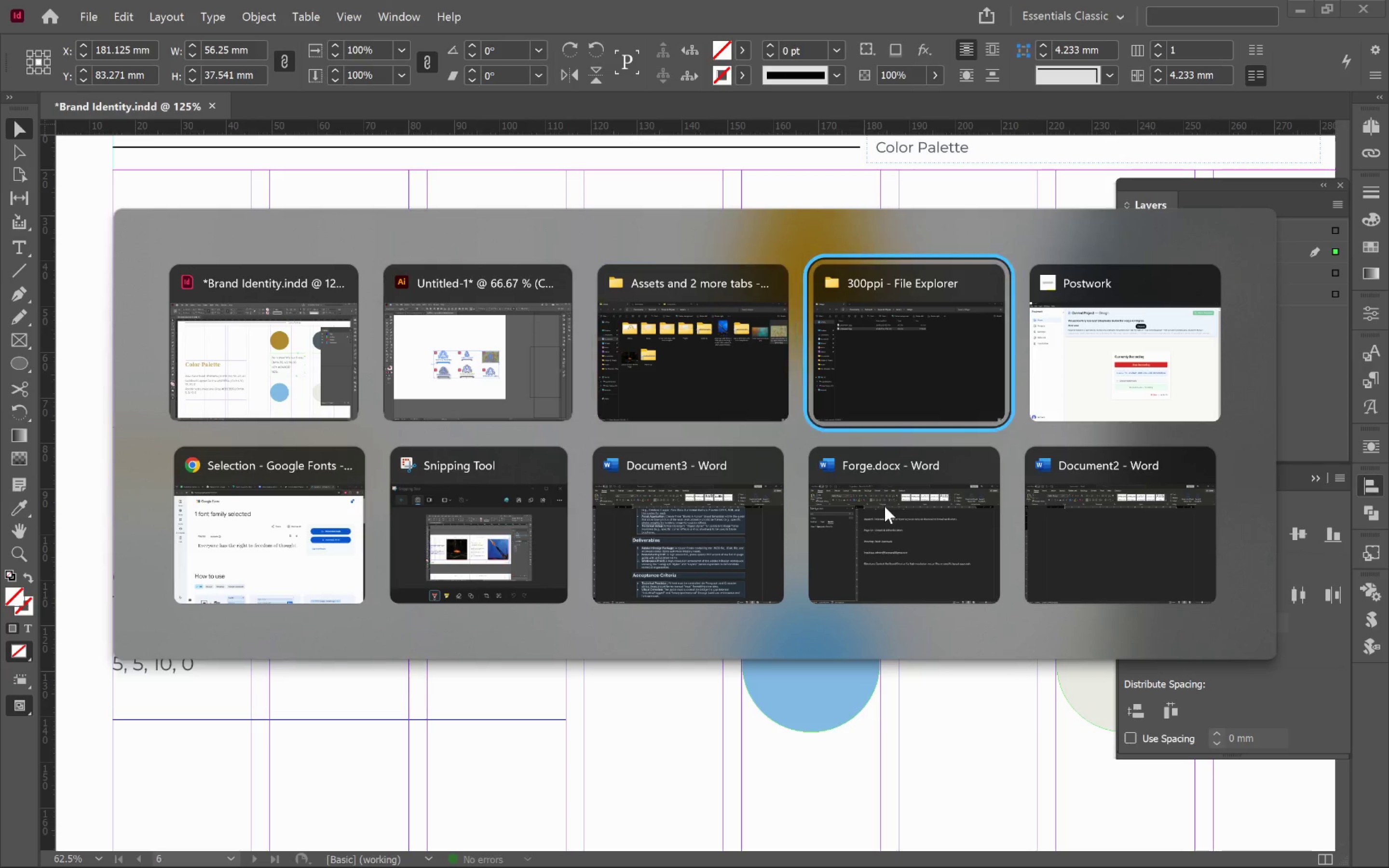 
key(Alt+Tab)